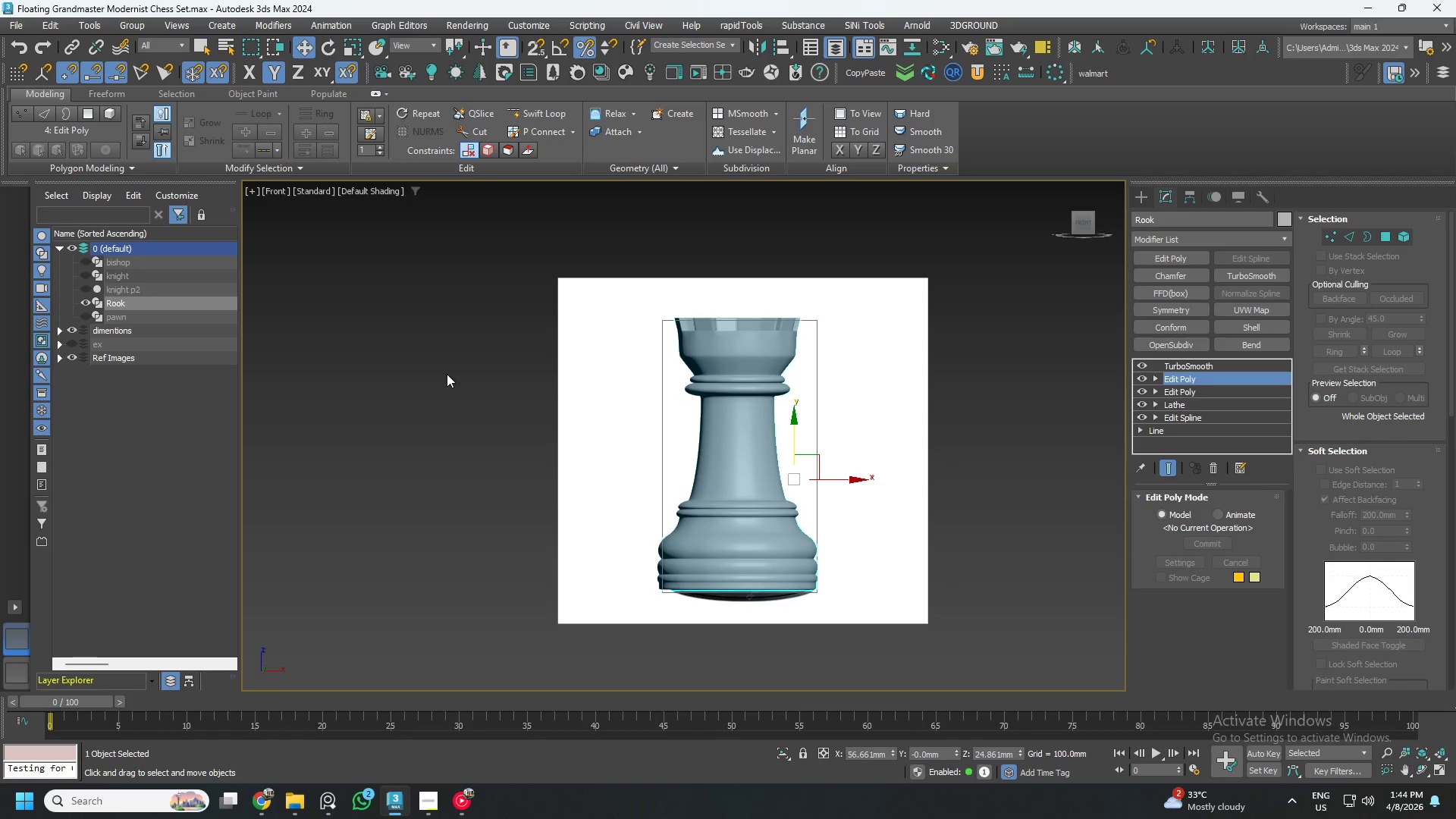 
left_click([447, 374])
 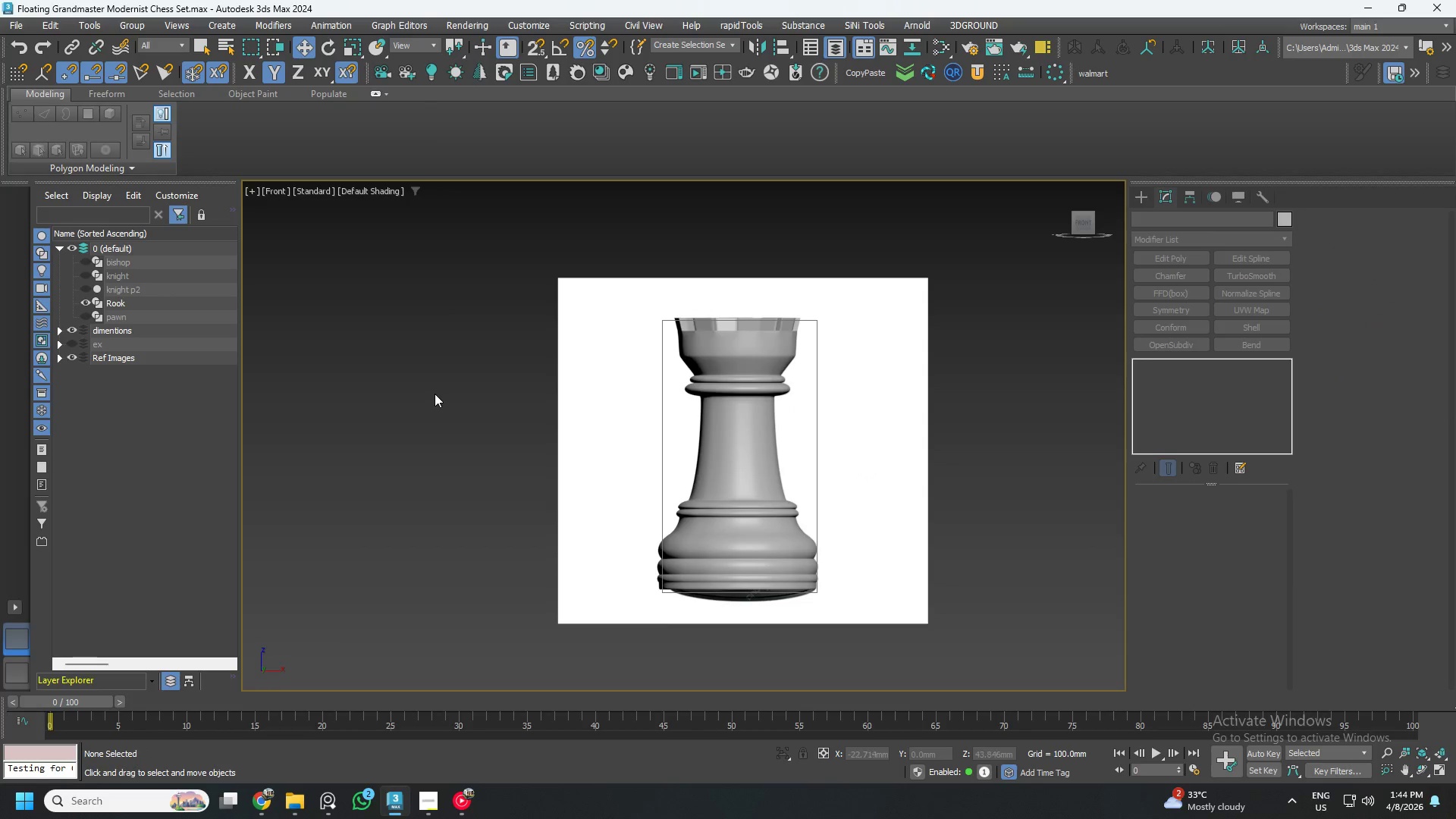 
key(Control+ControlLeft)
 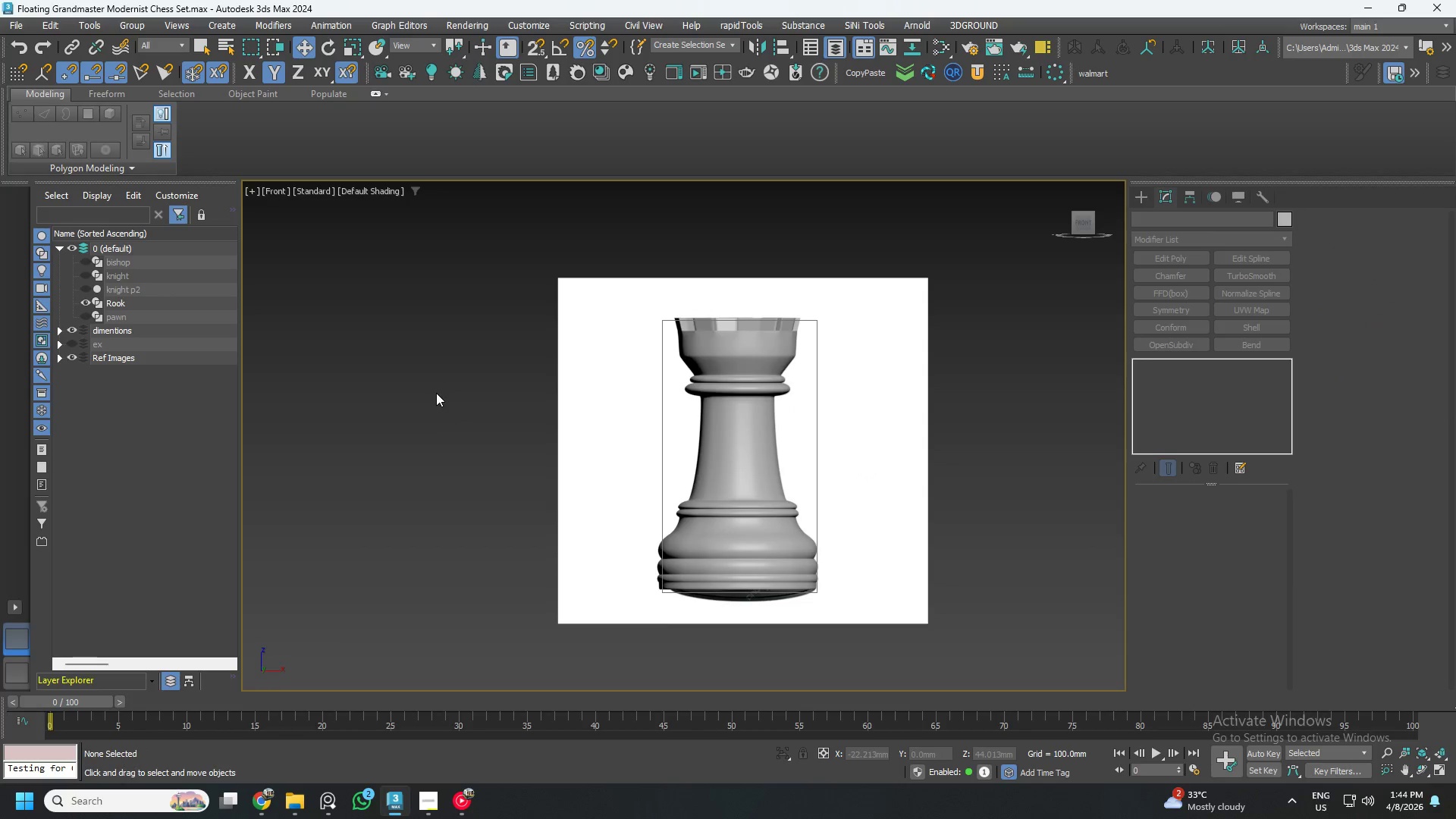 
key(Control+S)
 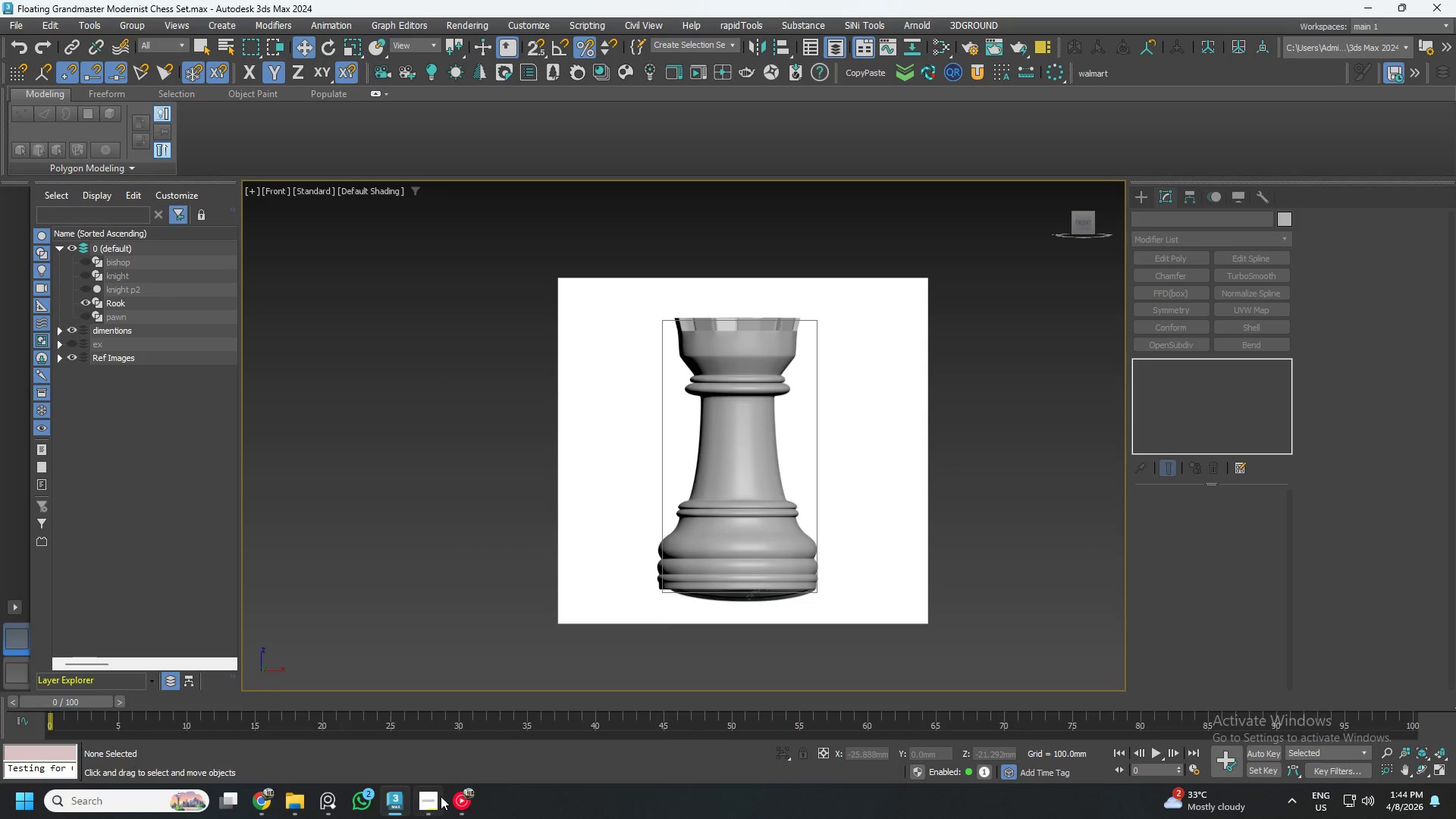 
scroll: coordinate [611, 510], scroll_direction: down, amount: 2.0
 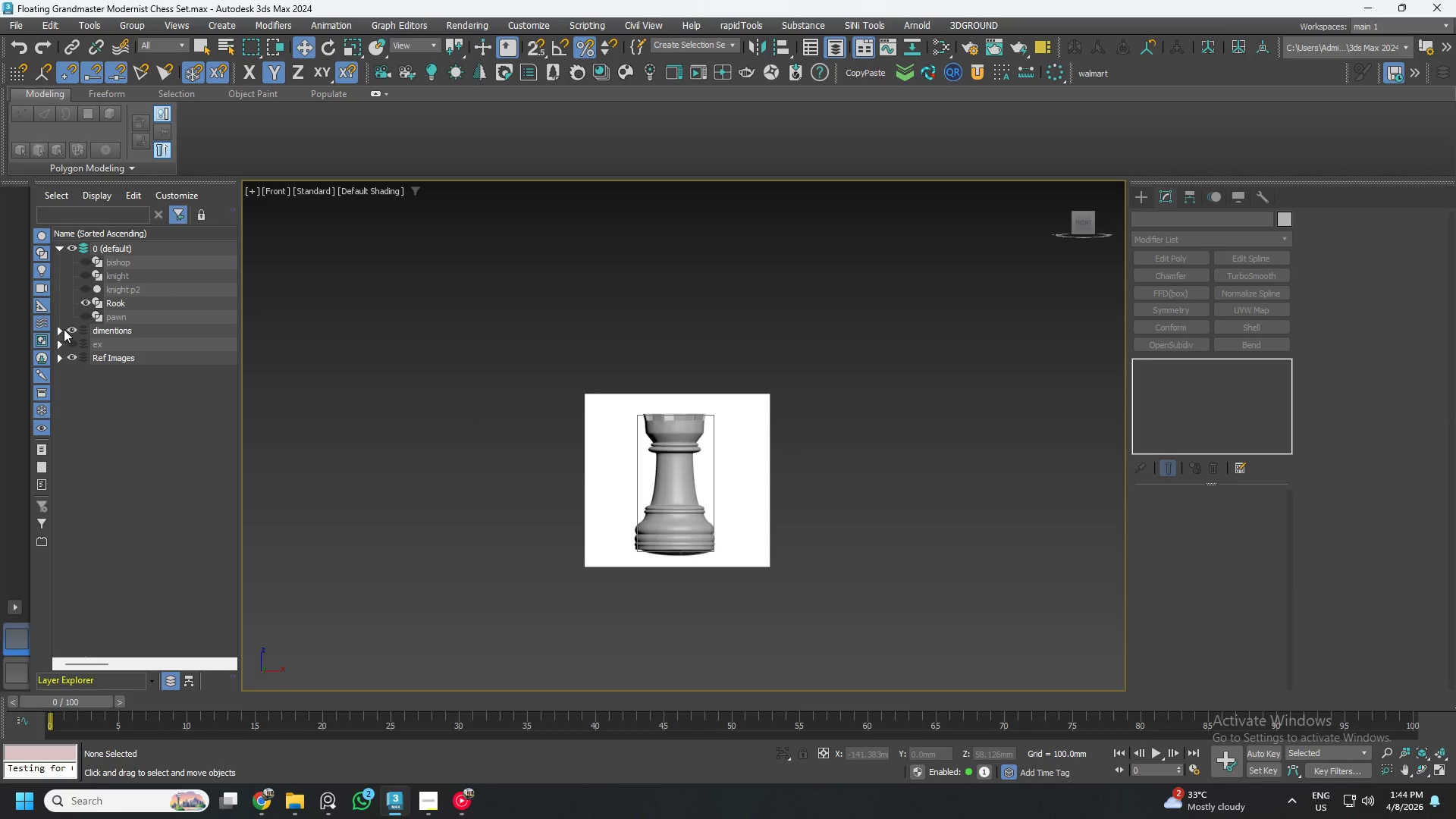 
left_click([59, 330])
 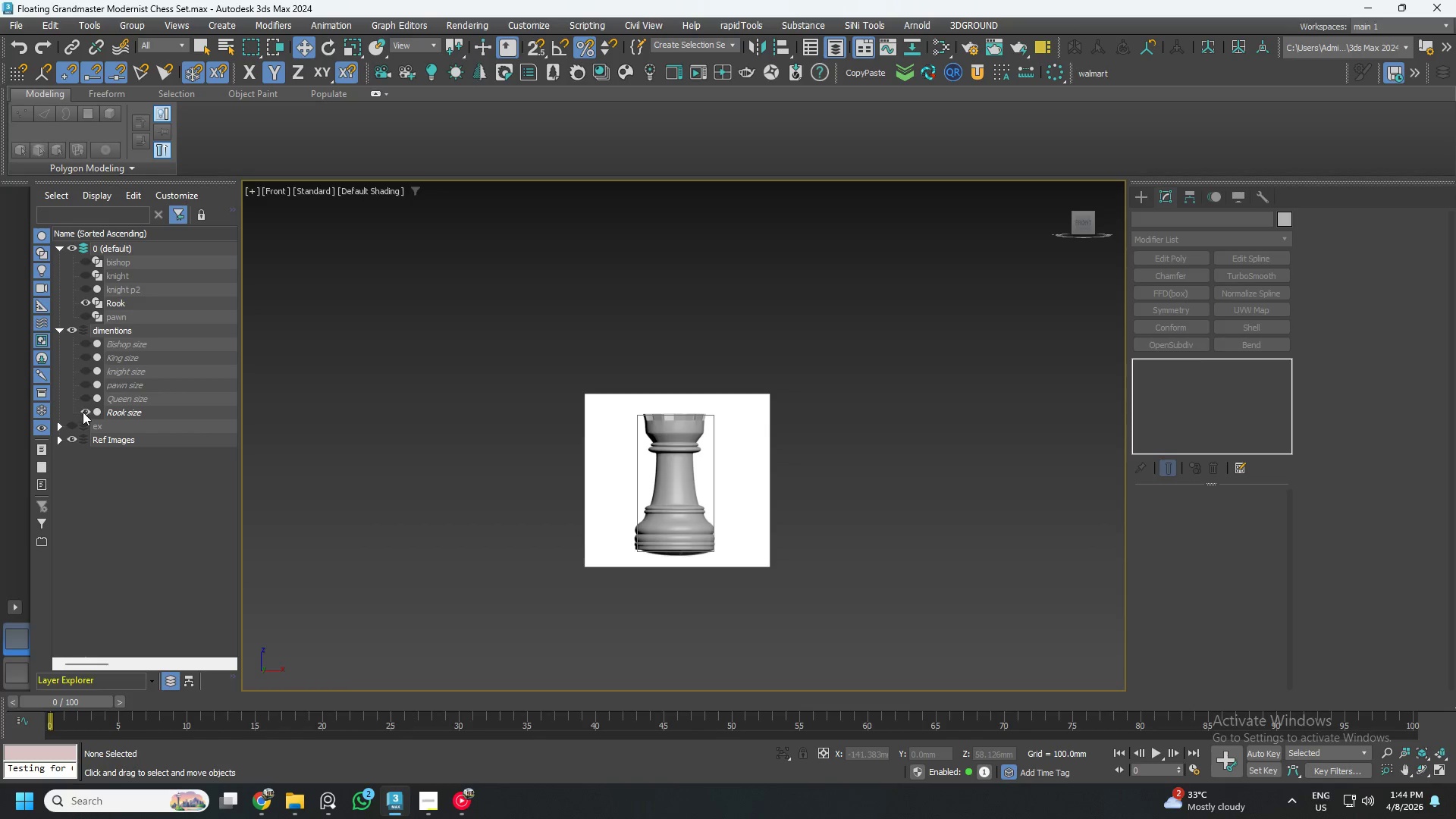 
left_click([85, 414])
 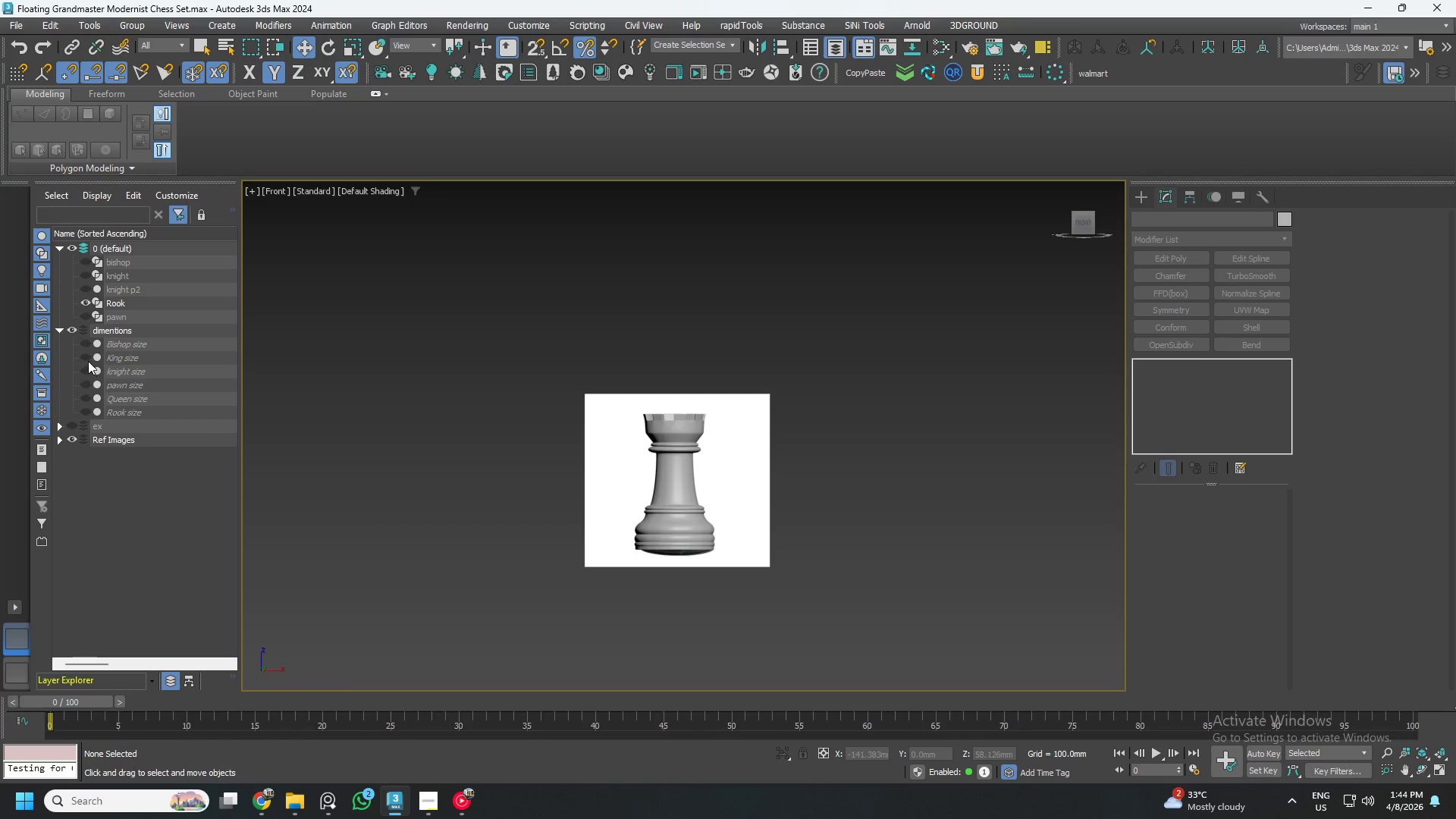 
left_click([86, 358])
 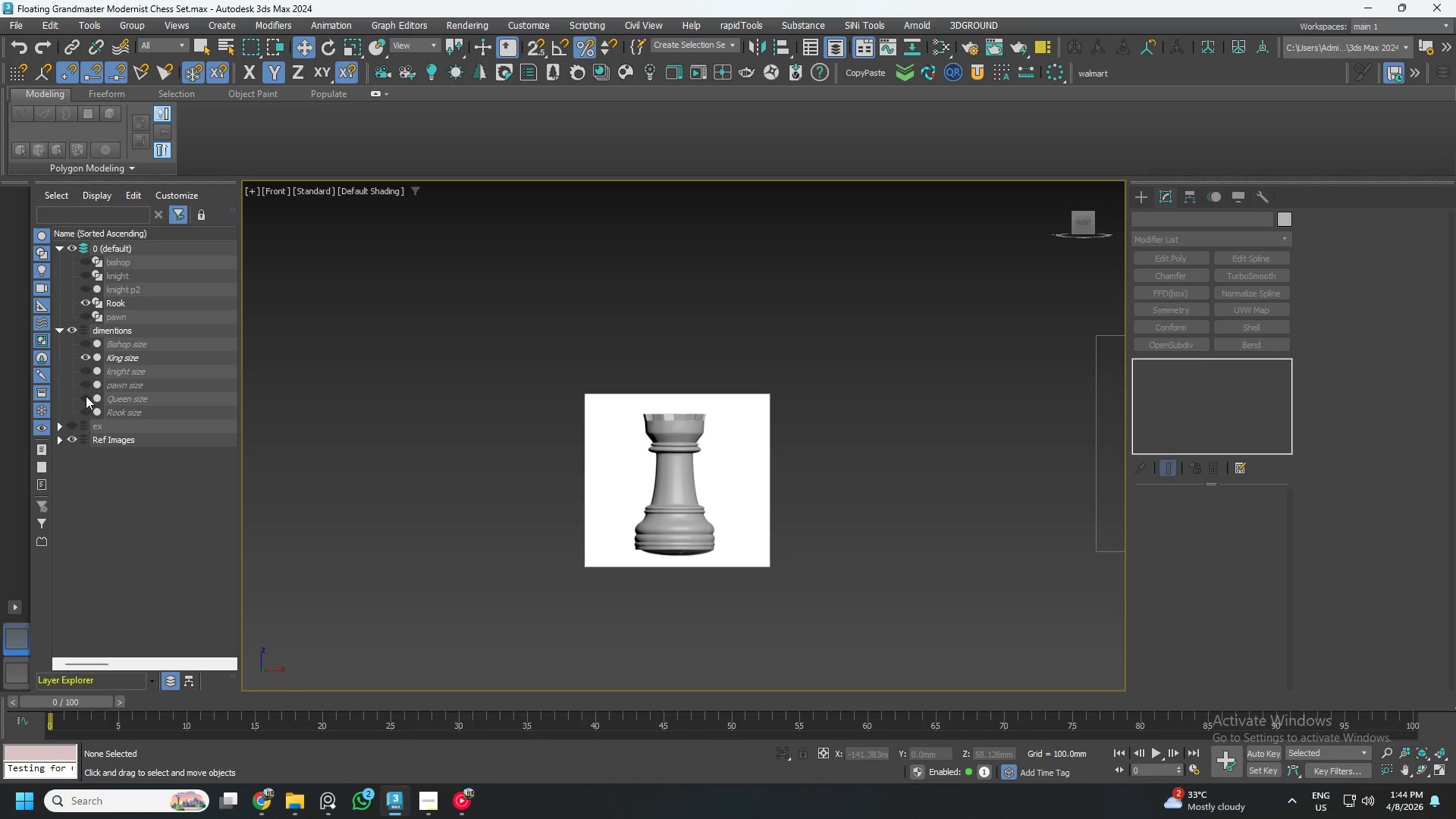 
left_click([86, 396])
 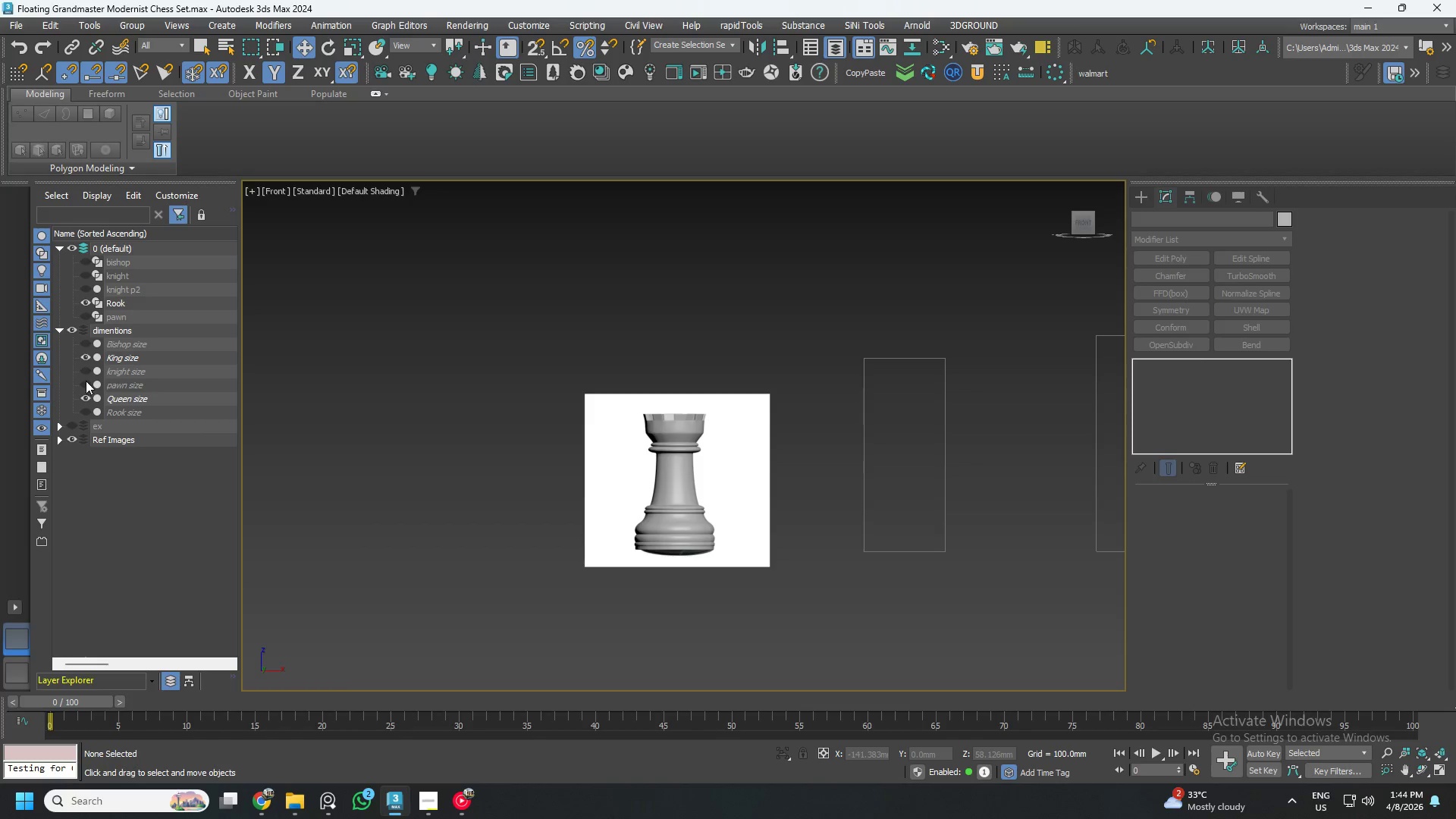 
left_click([83, 356])
 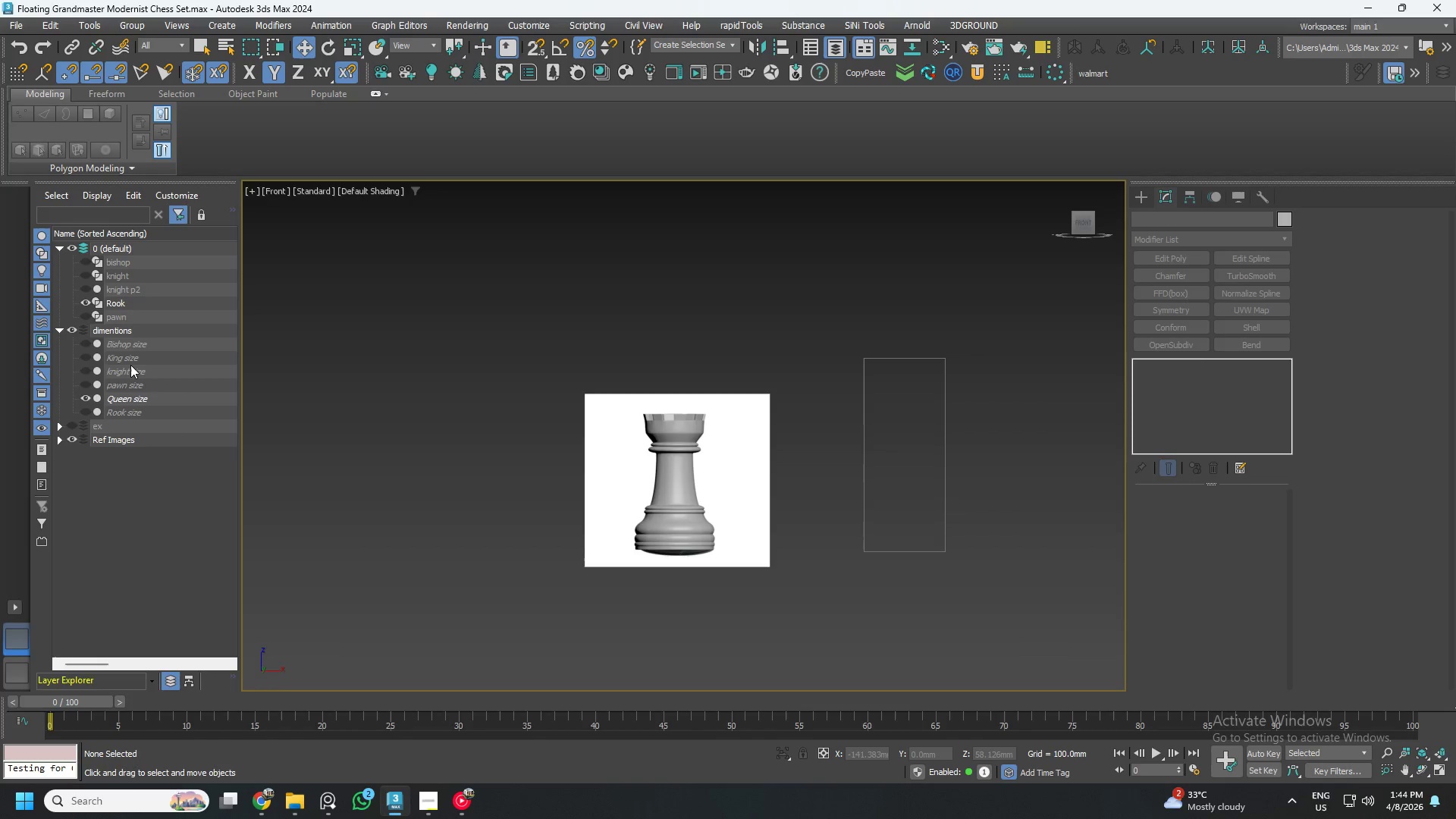 
wait(5.61)
 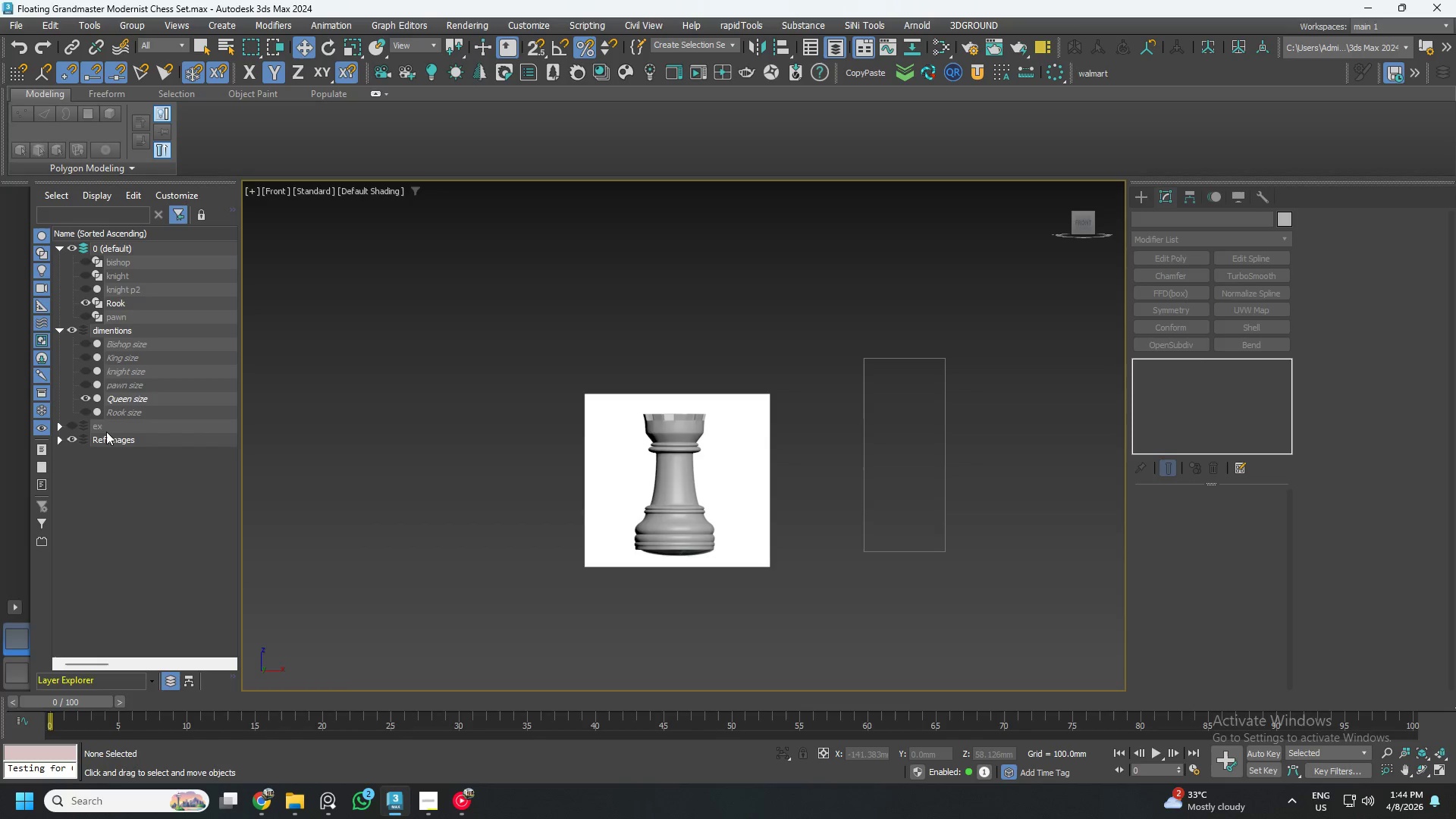 
left_click([60, 442])
 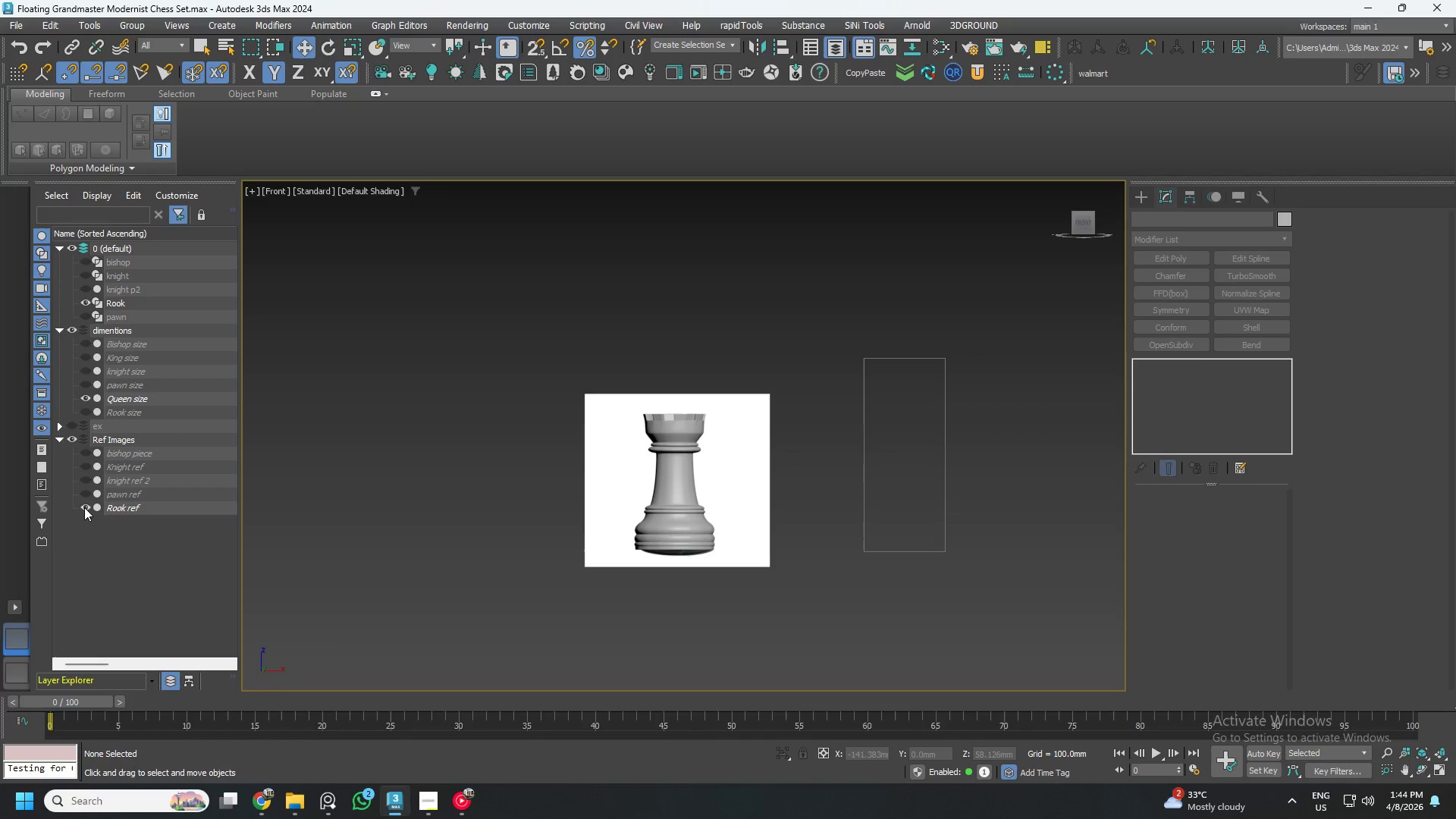 
left_click([85, 507])
 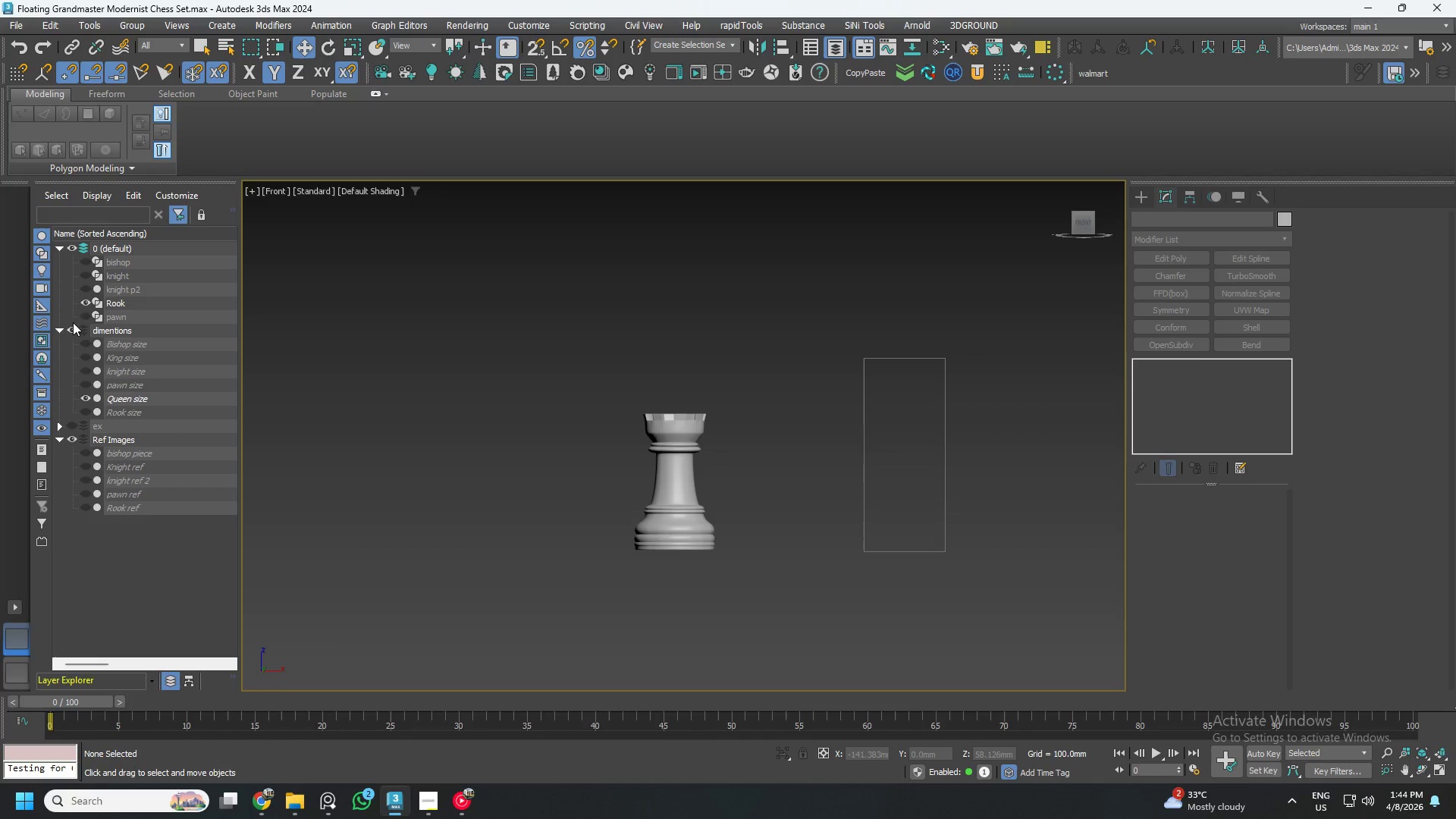 
left_click([82, 304])
 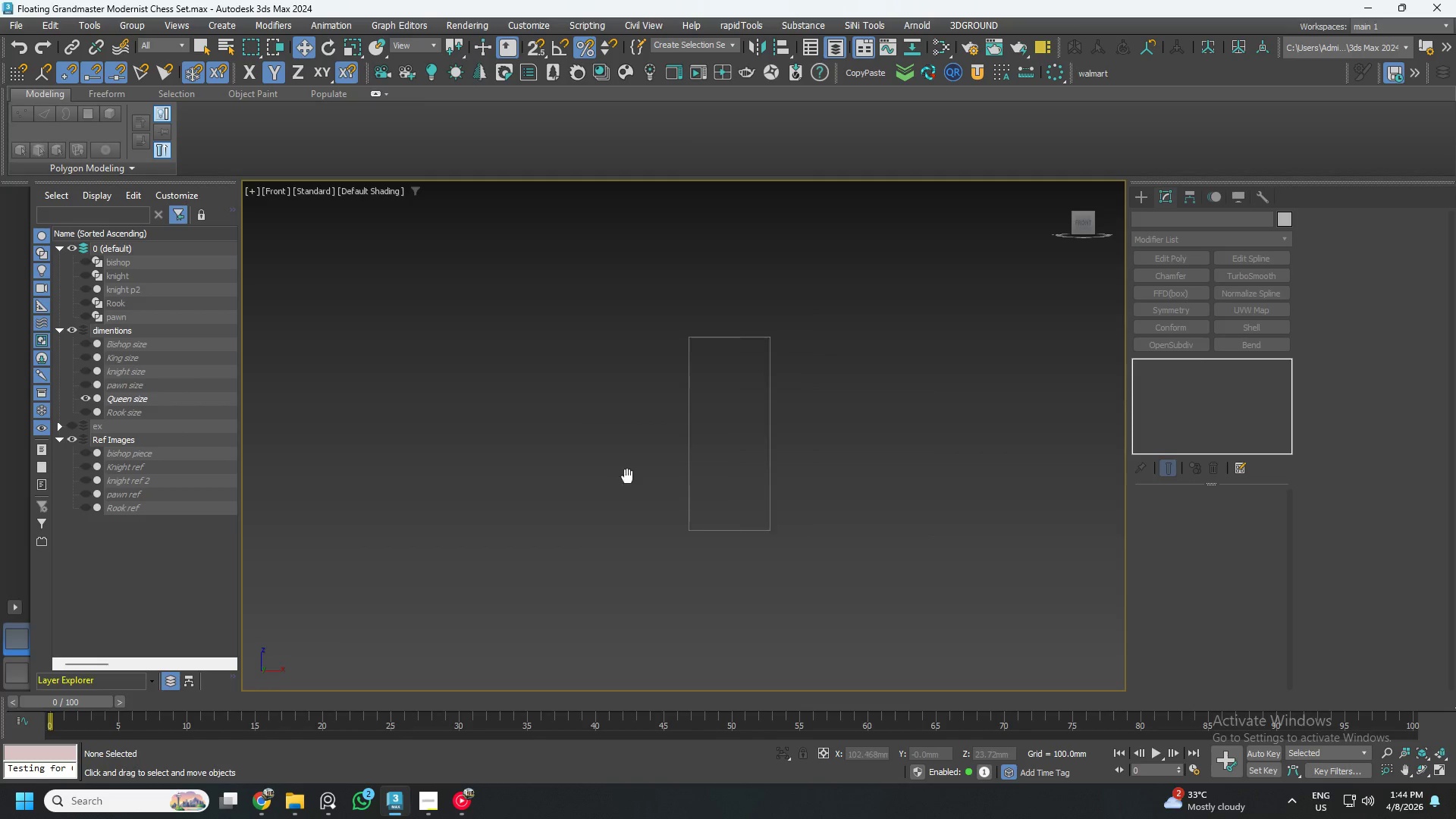 
scroll: coordinate [716, 397], scroll_direction: up, amount: 2.0
 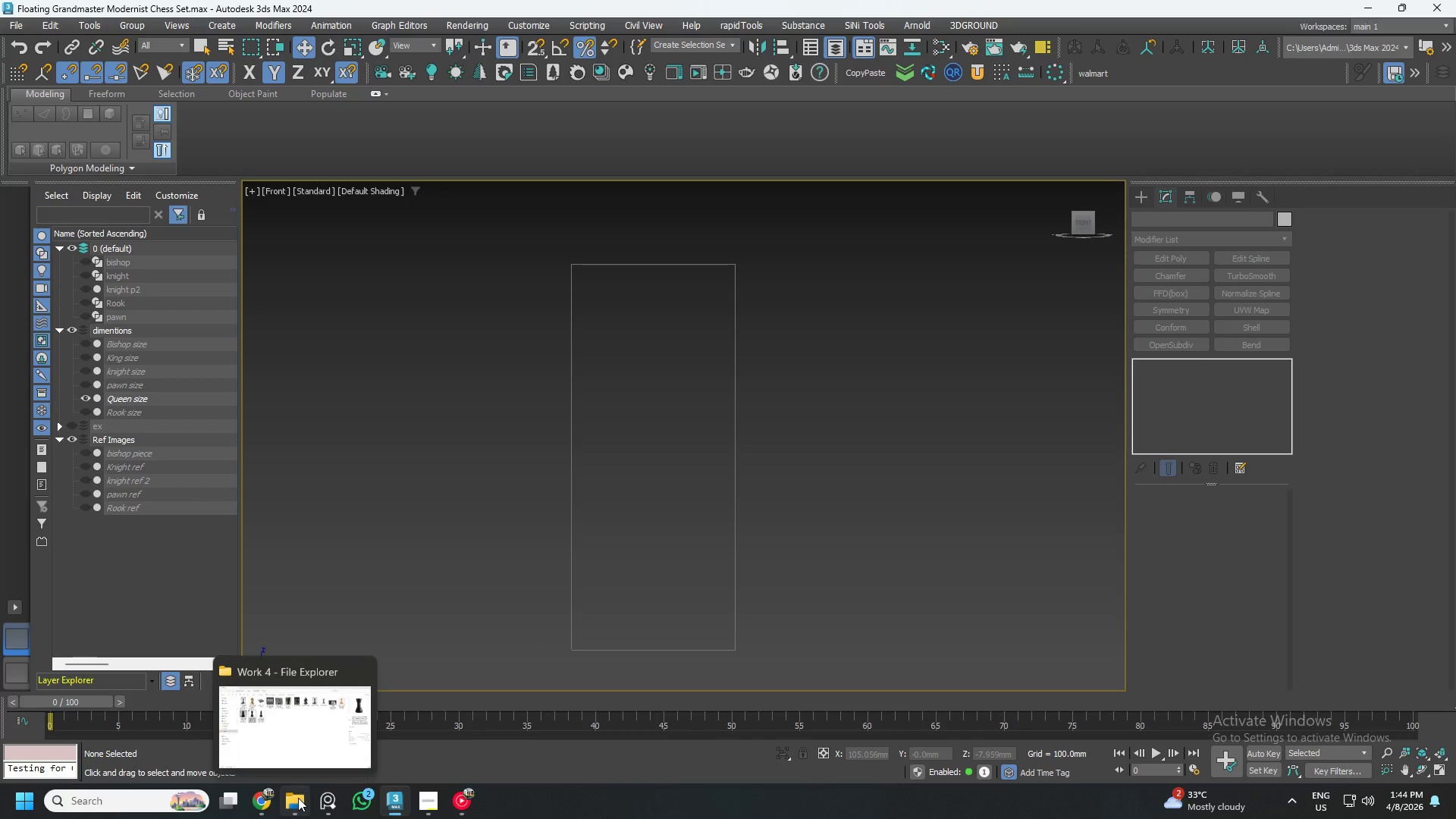 
left_click([262, 805])
 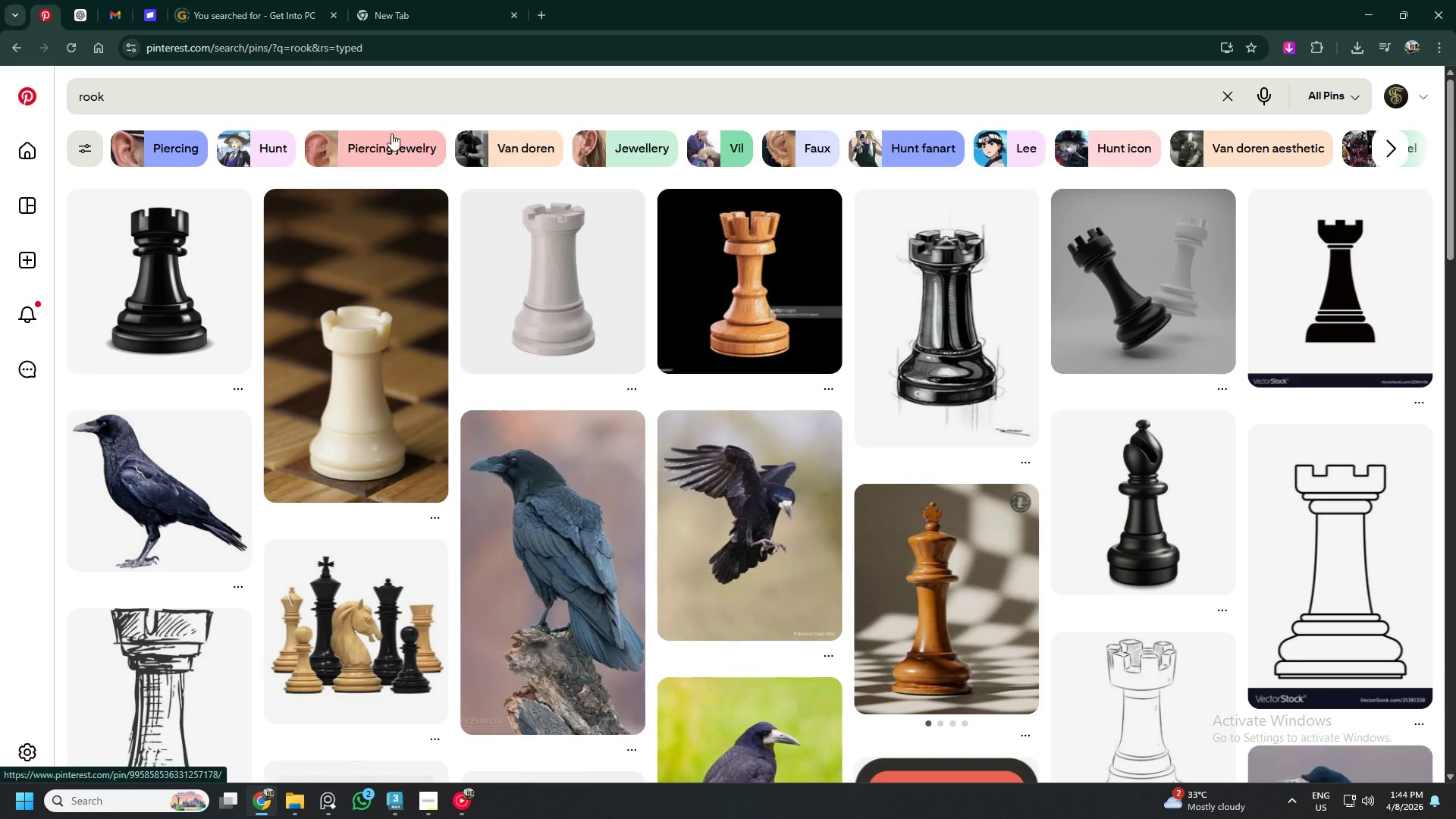 
left_click([188, 89])
 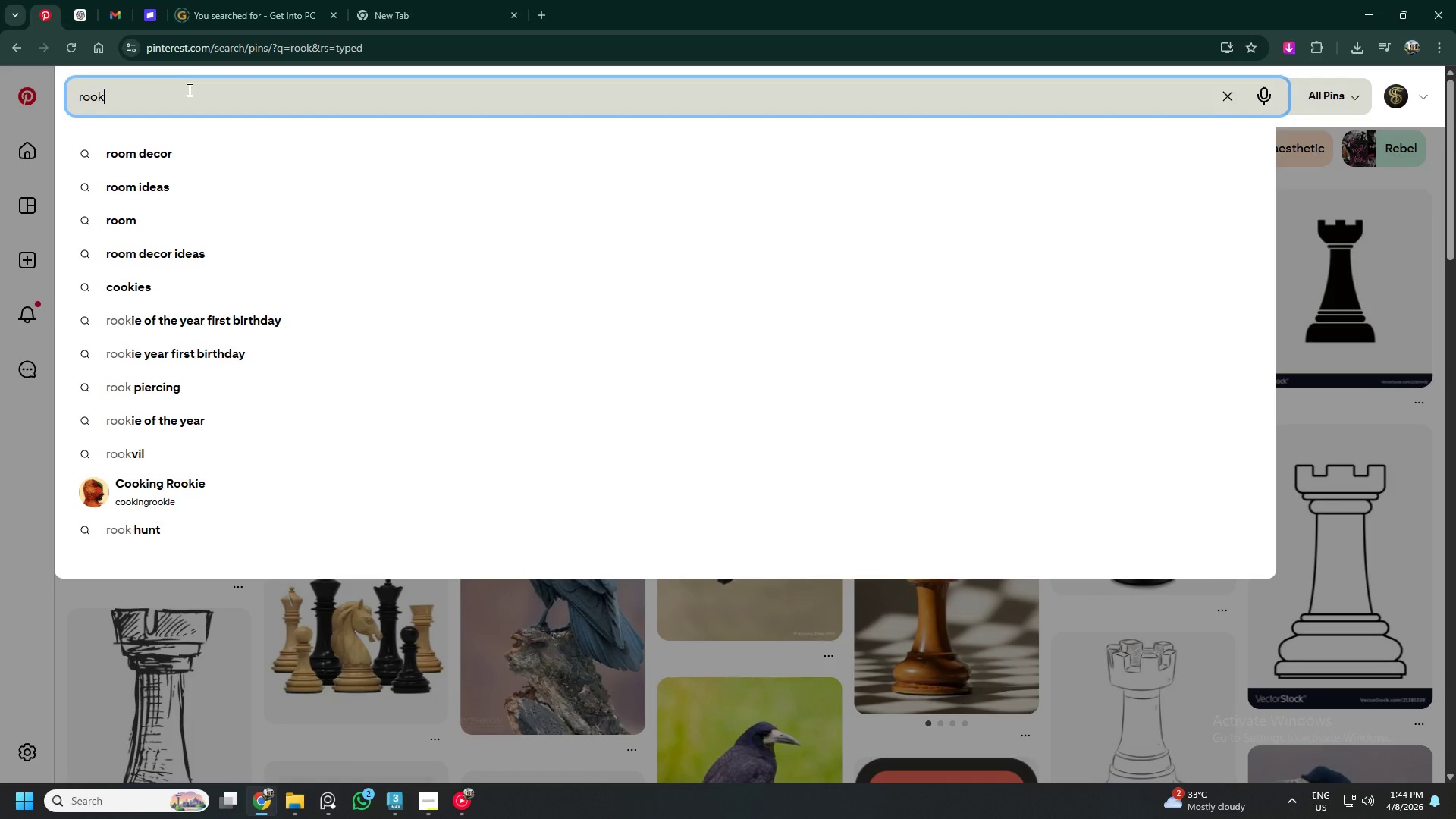 
hold_key(key=Backspace, duration=0.81)
 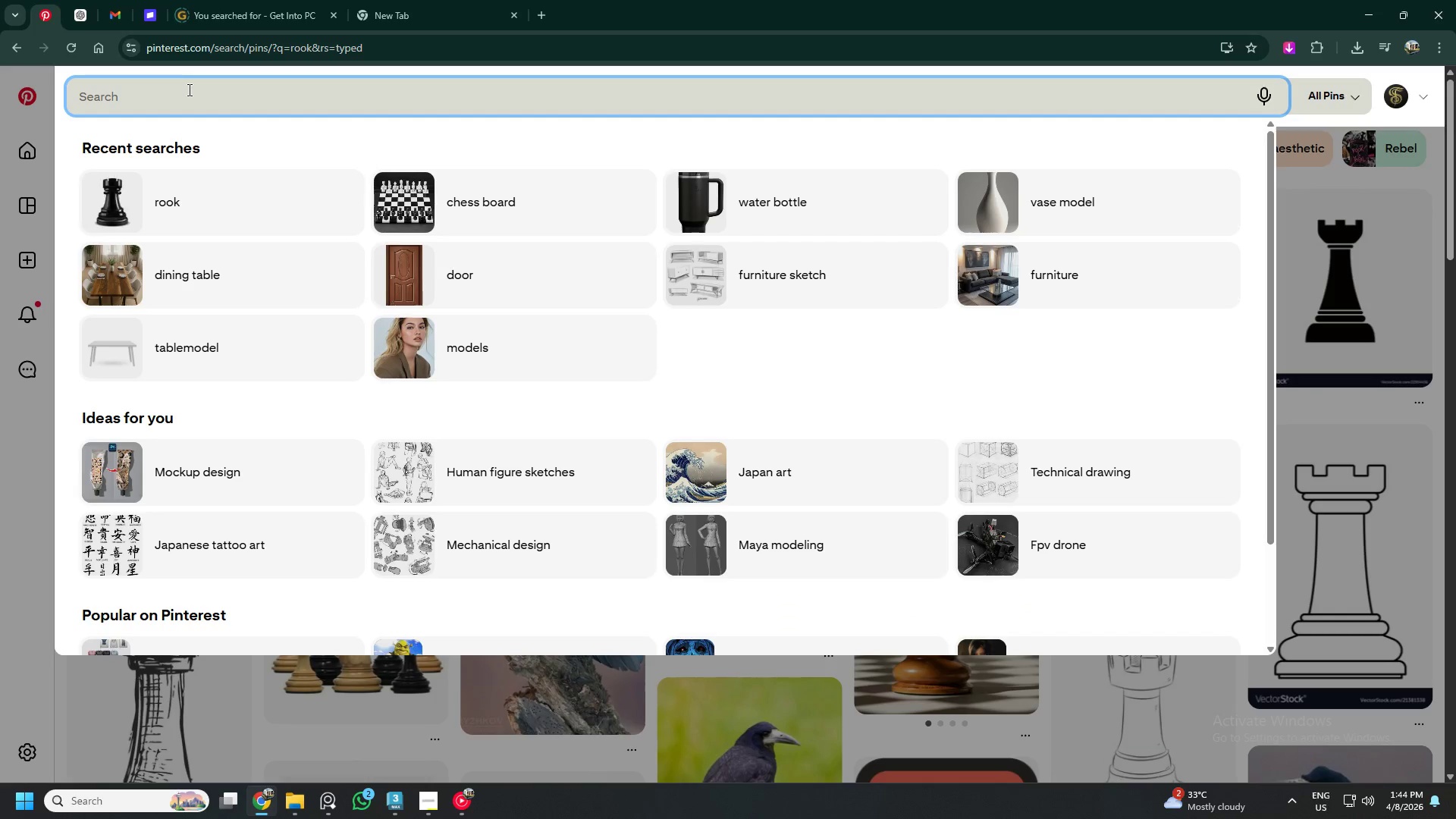 
type(queen chess )
 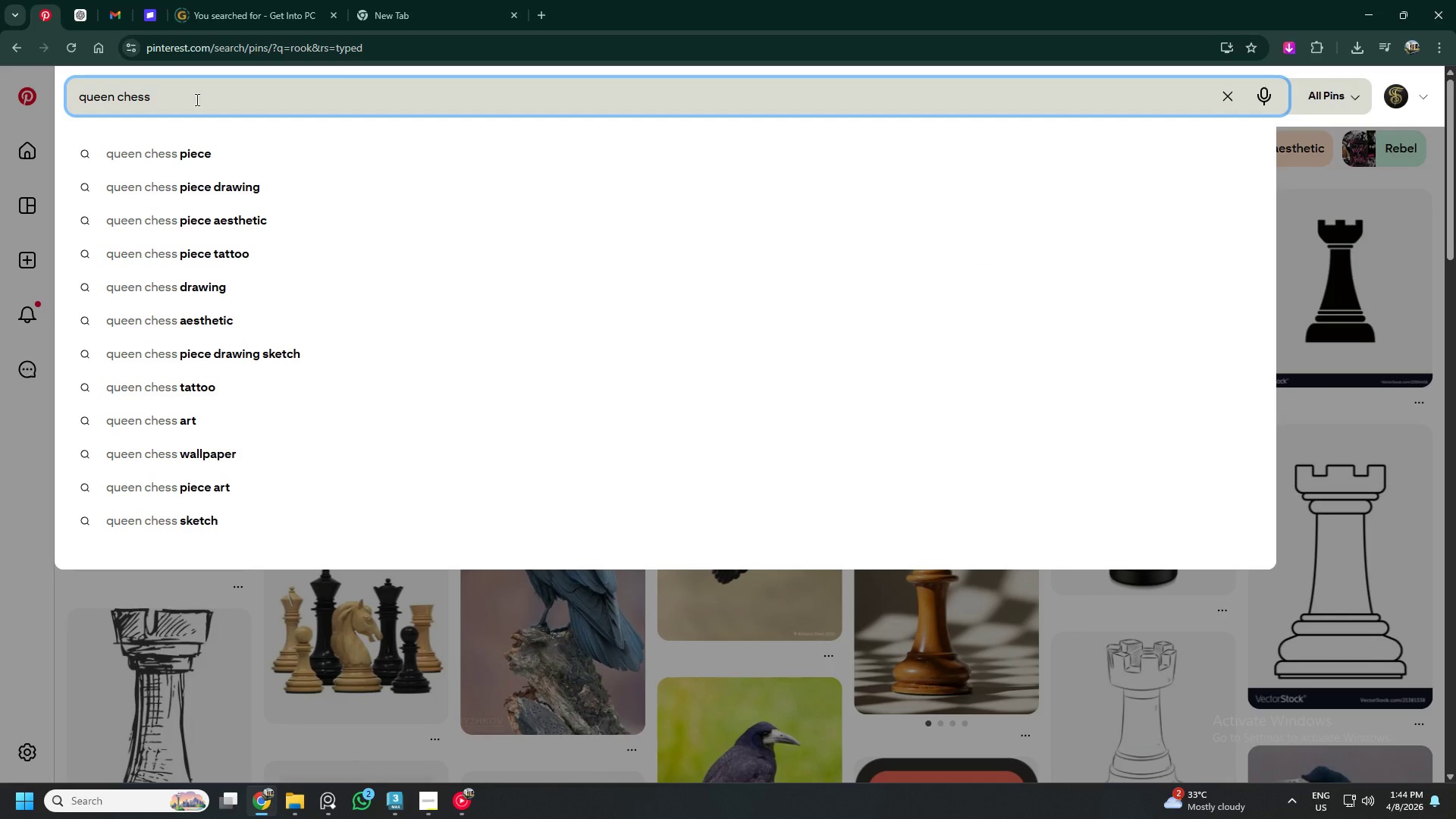 
left_click([218, 162])
 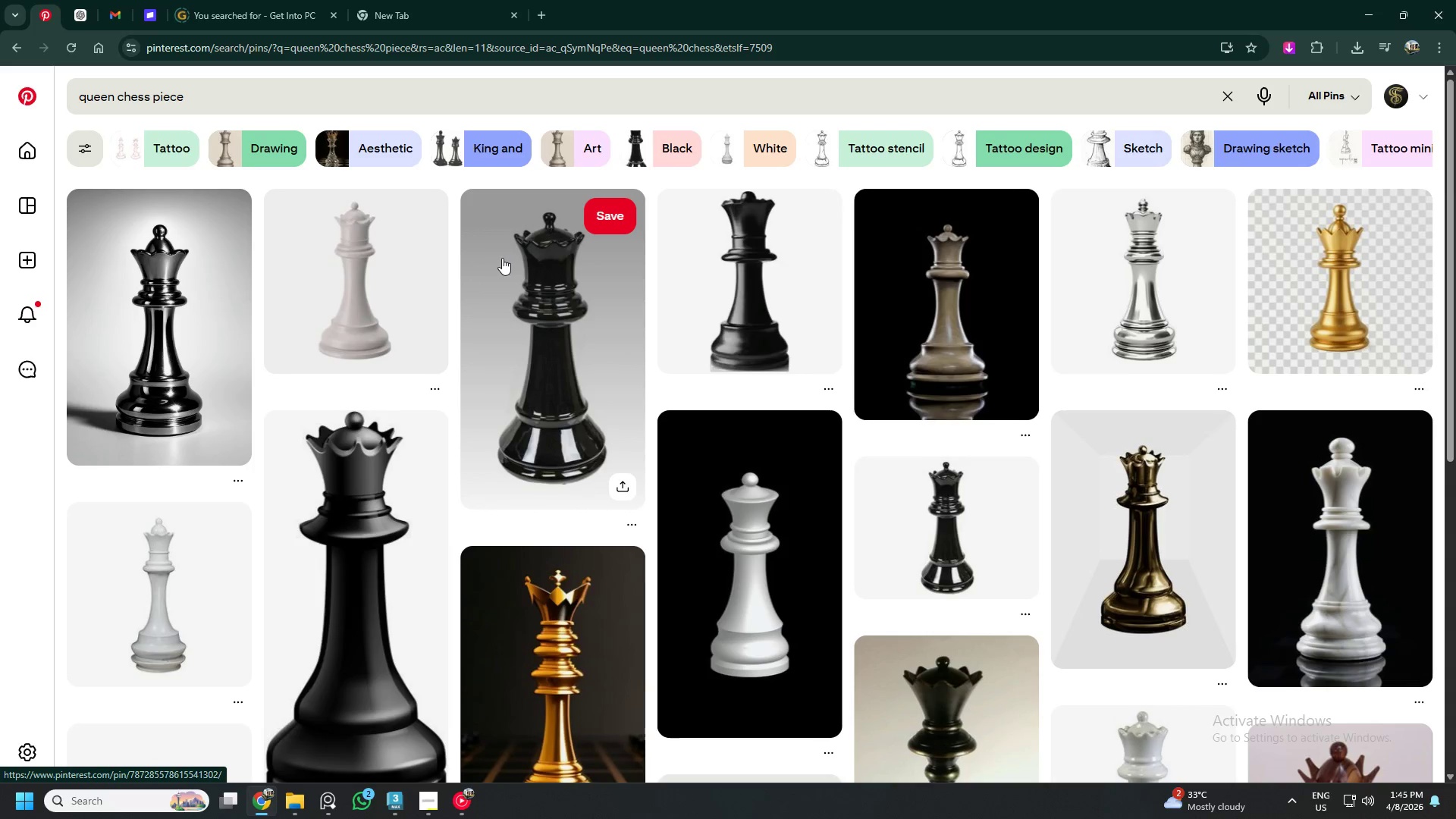 
wait(6.05)
 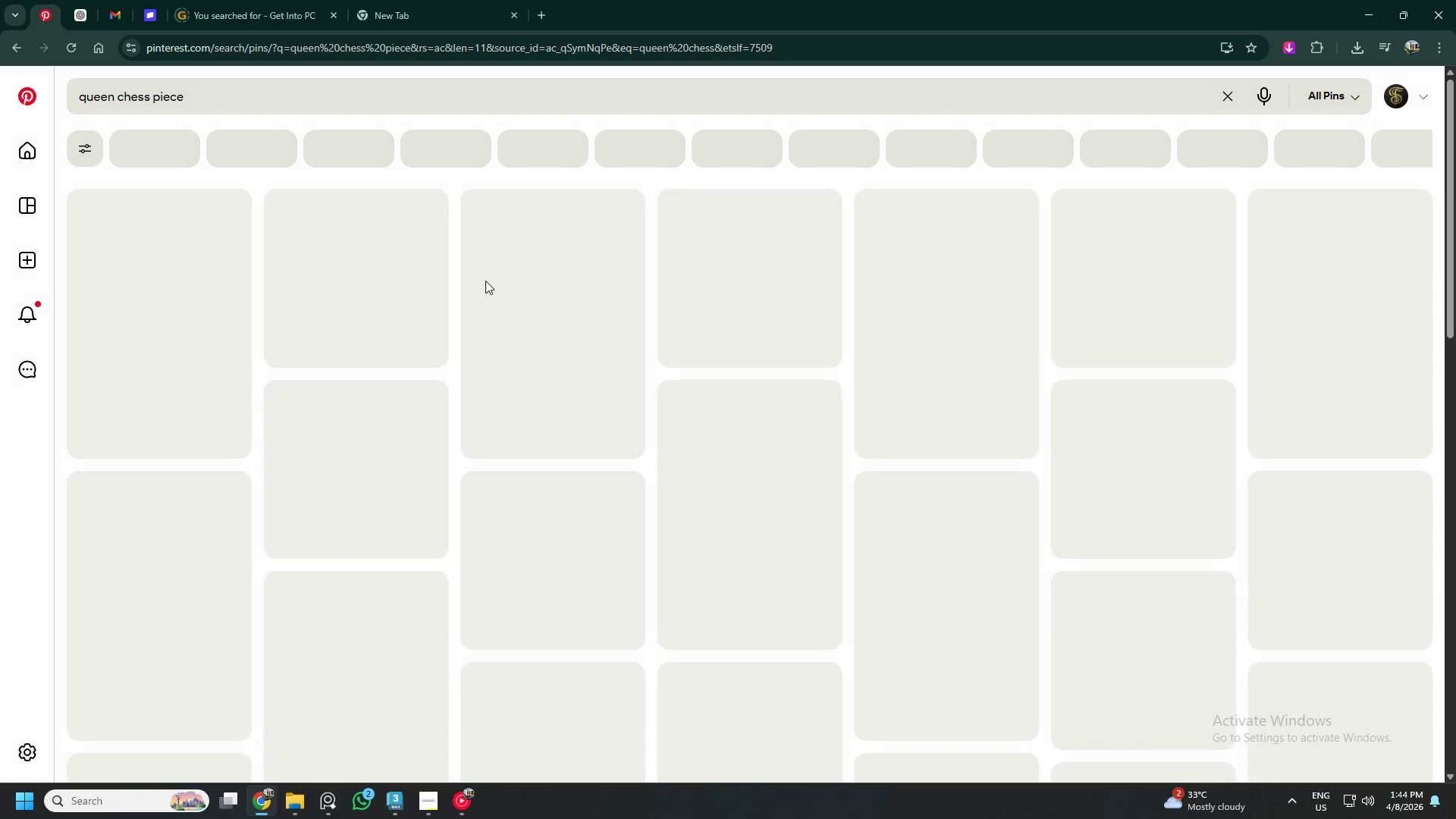 
left_click([1366, 248])
 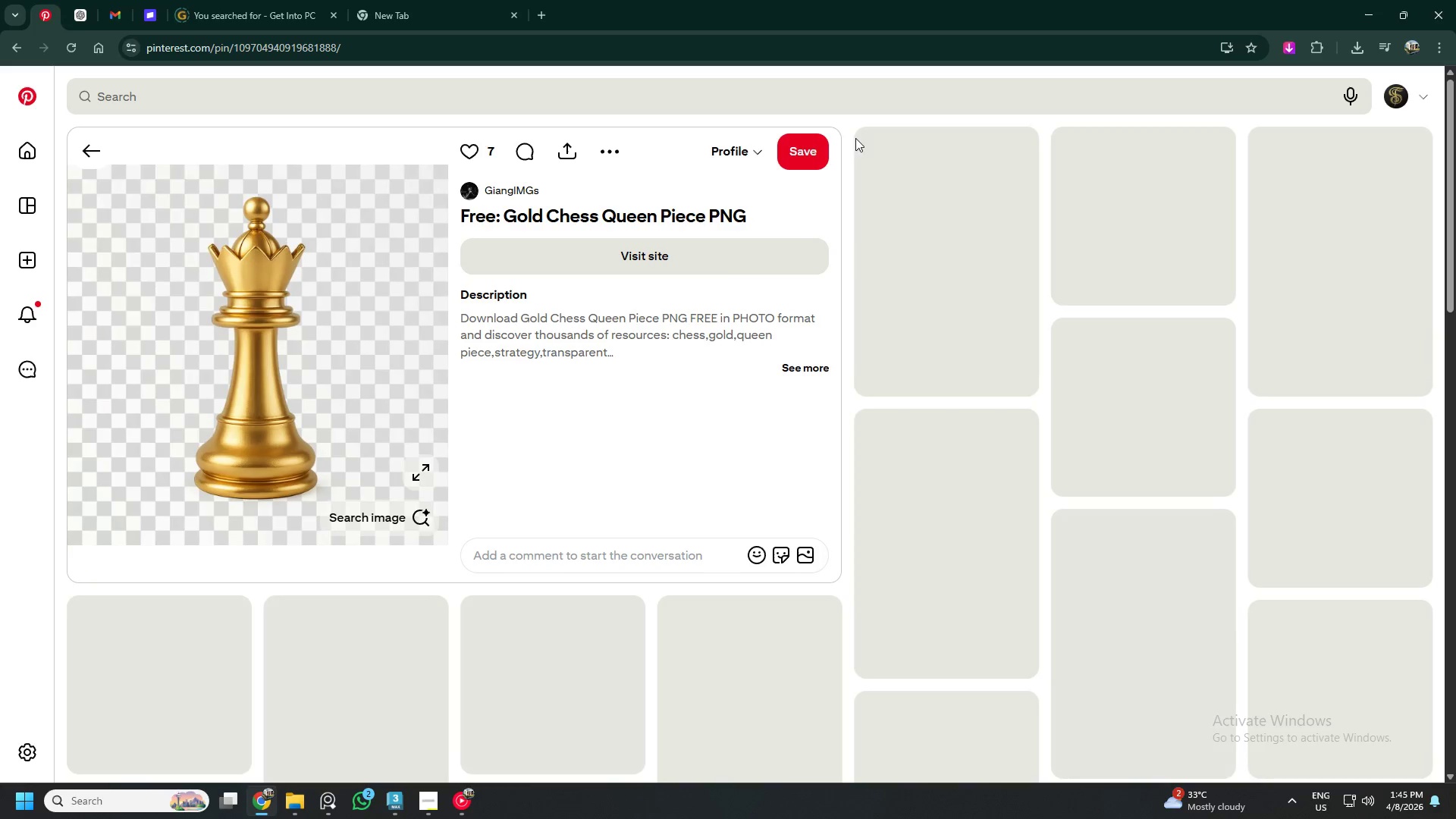 
left_click([614, 155])
 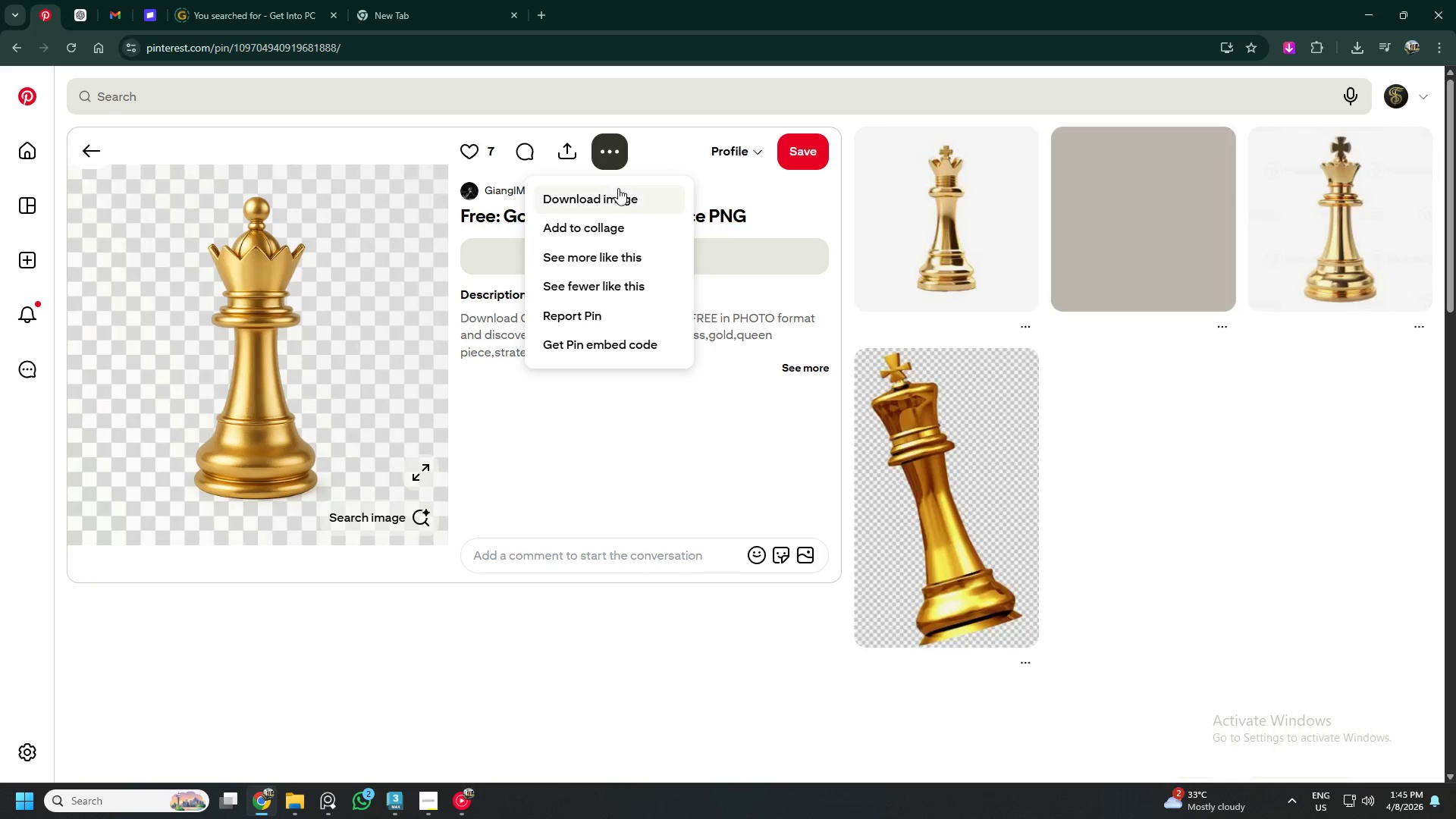 
left_click([611, 193])
 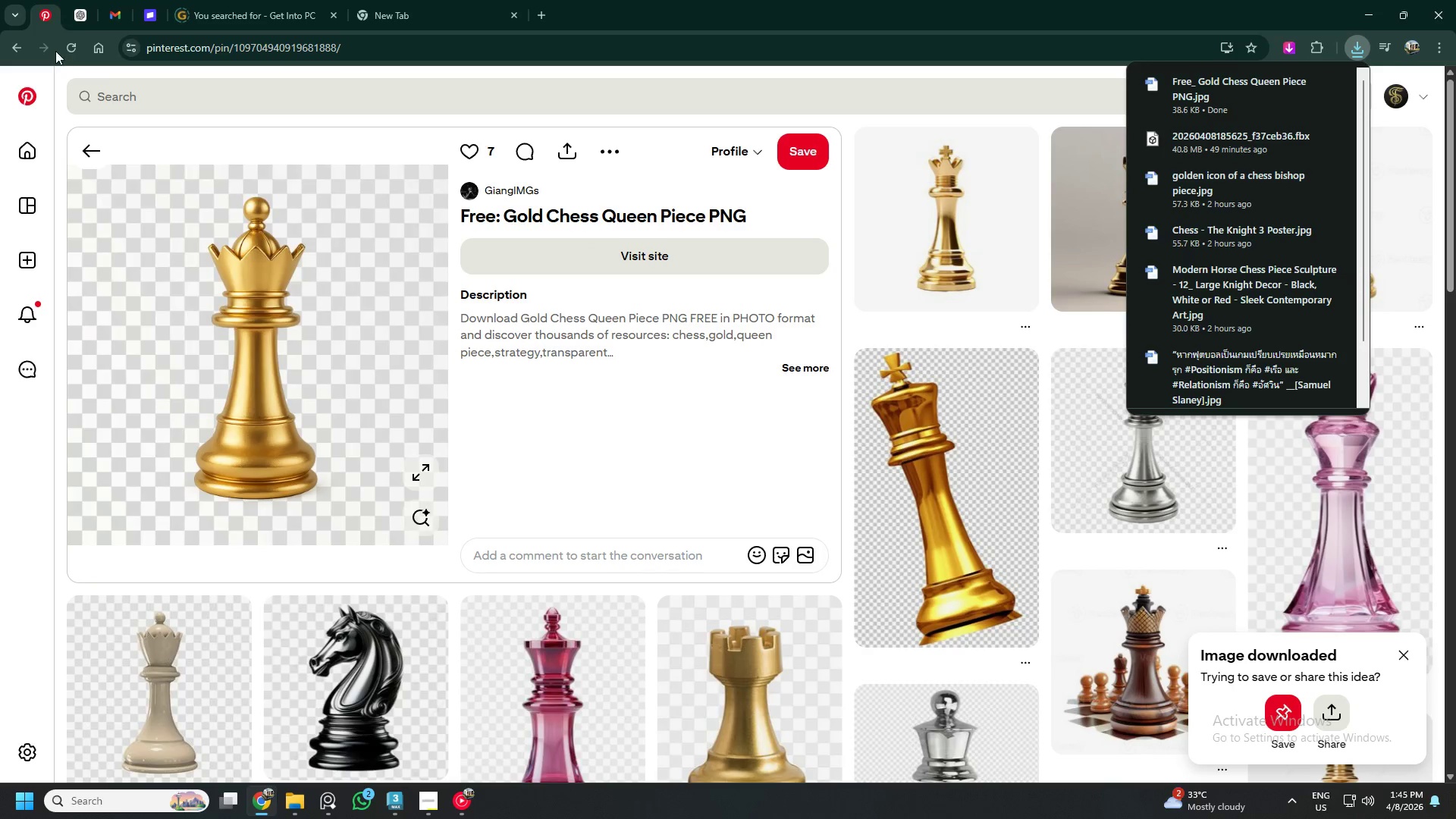 
wait(7.72)
 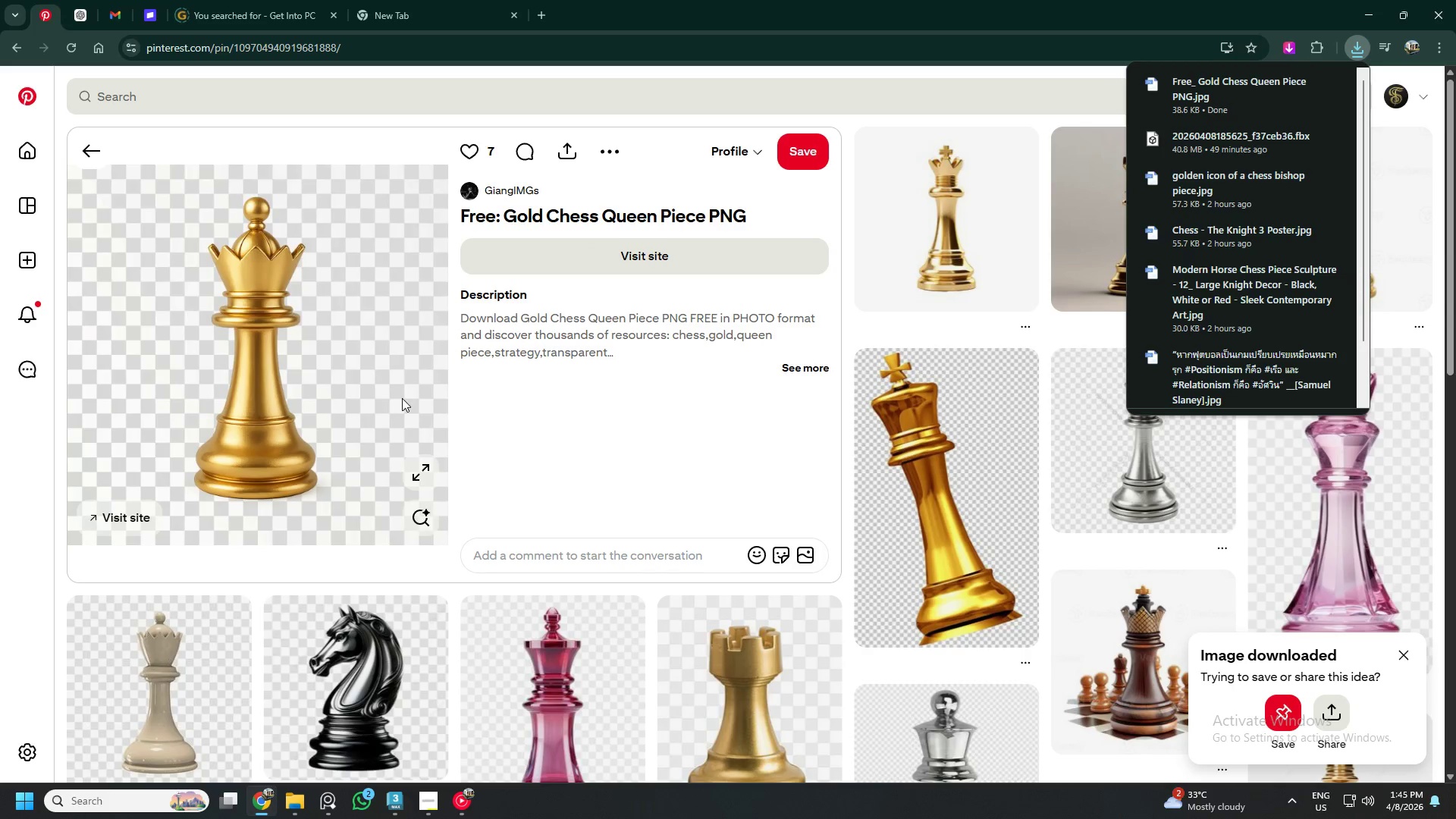 
scroll: coordinate [663, 670], scroll_direction: down, amount: 4.0
 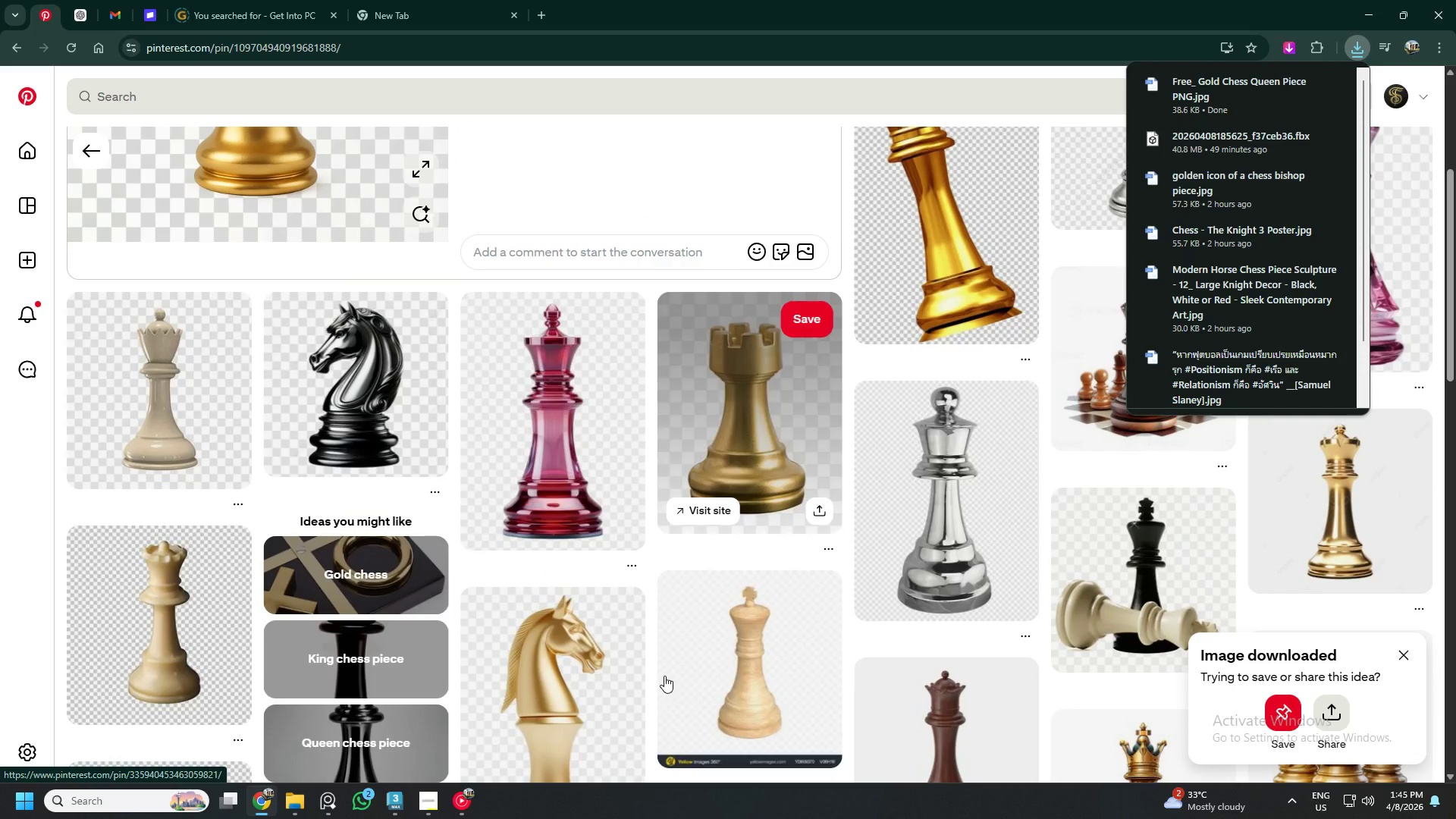 
mouse_move([676, 706])
 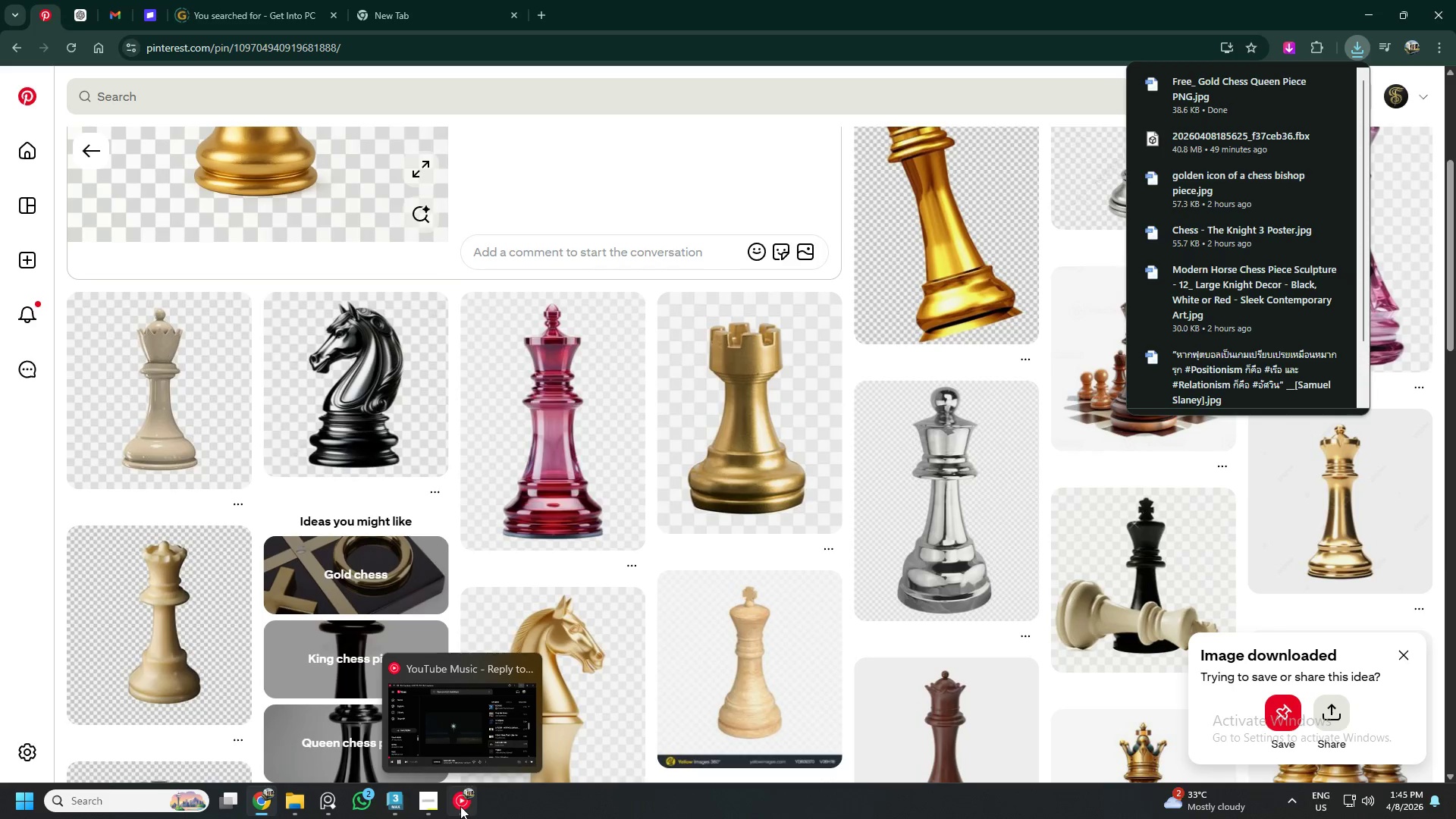 
left_click([431, 806])